 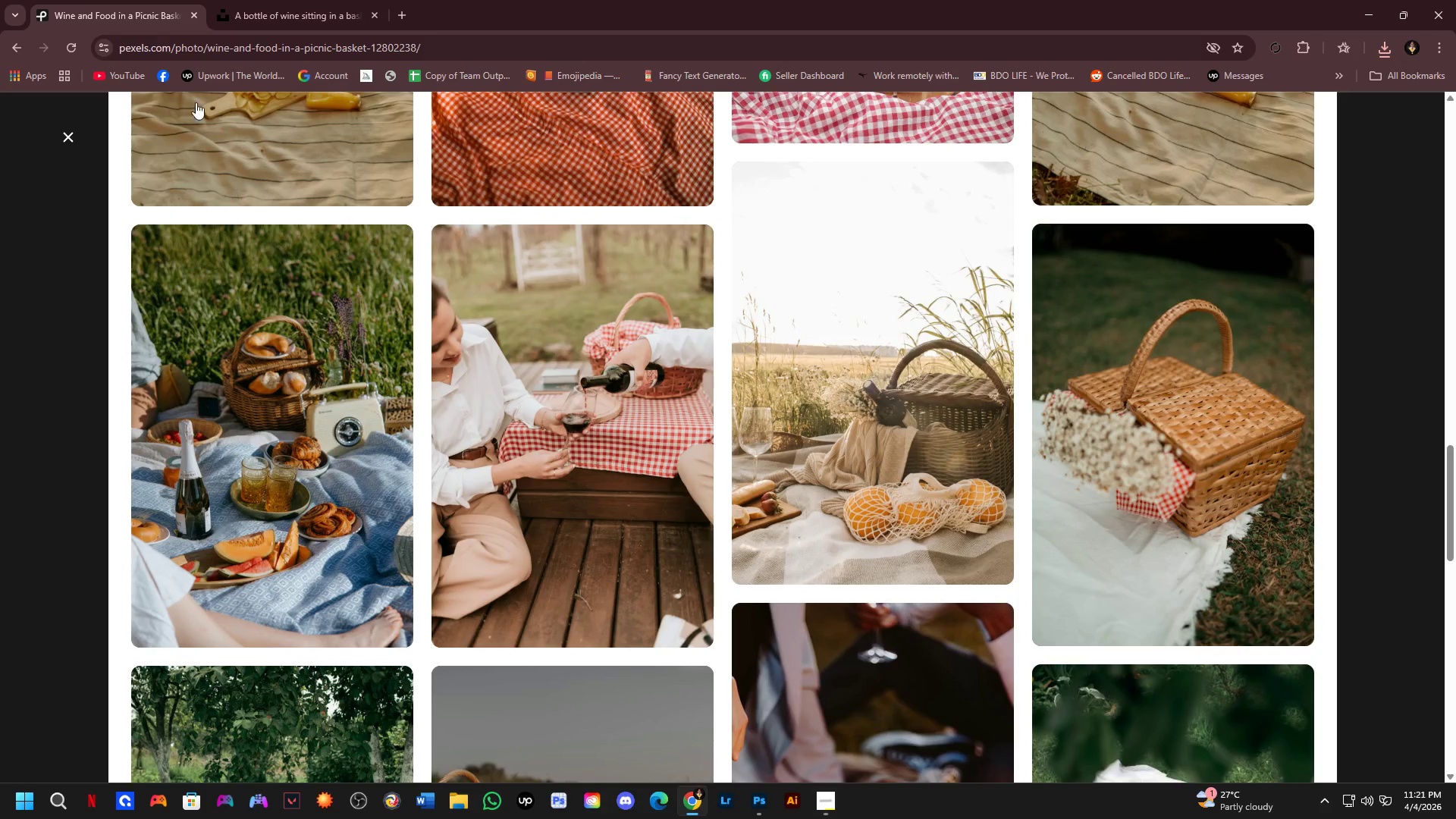 
scroll: coordinate [387, 274], scroll_direction: up, amount: 3.0
 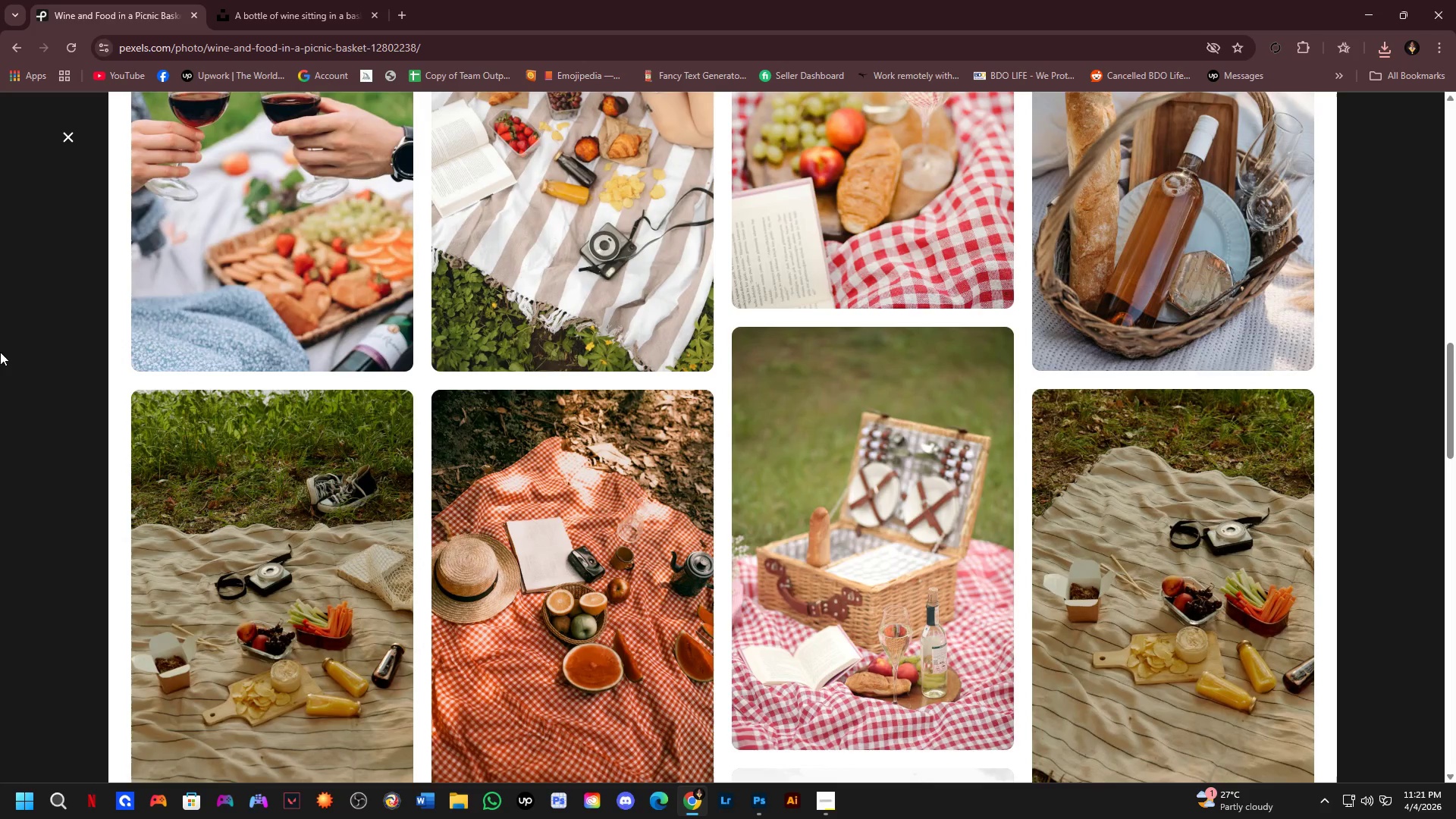 
left_click_drag(start_coordinate=[551, 127], to_coordinate=[214, 148])
 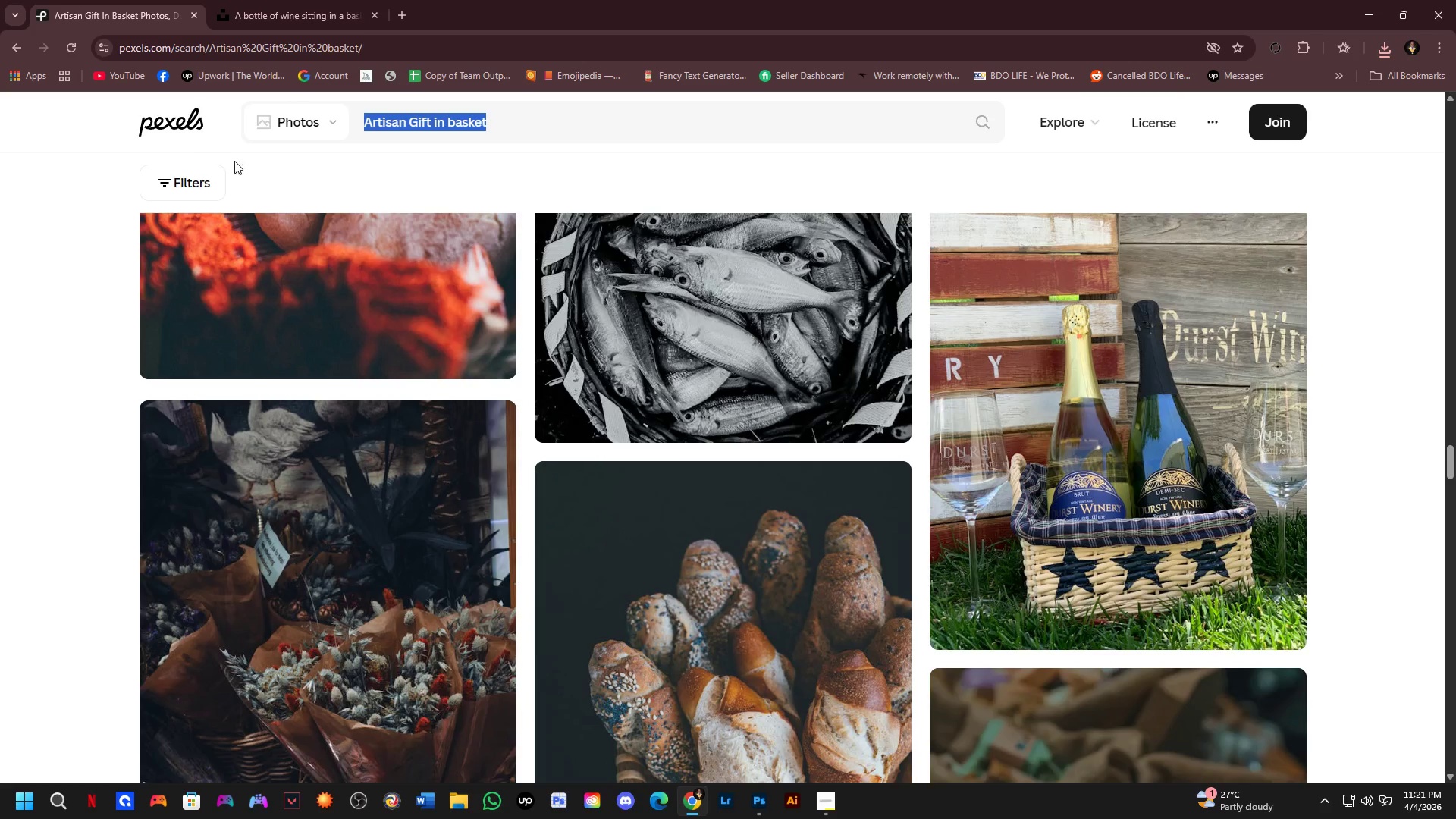 
key(Control+V)
 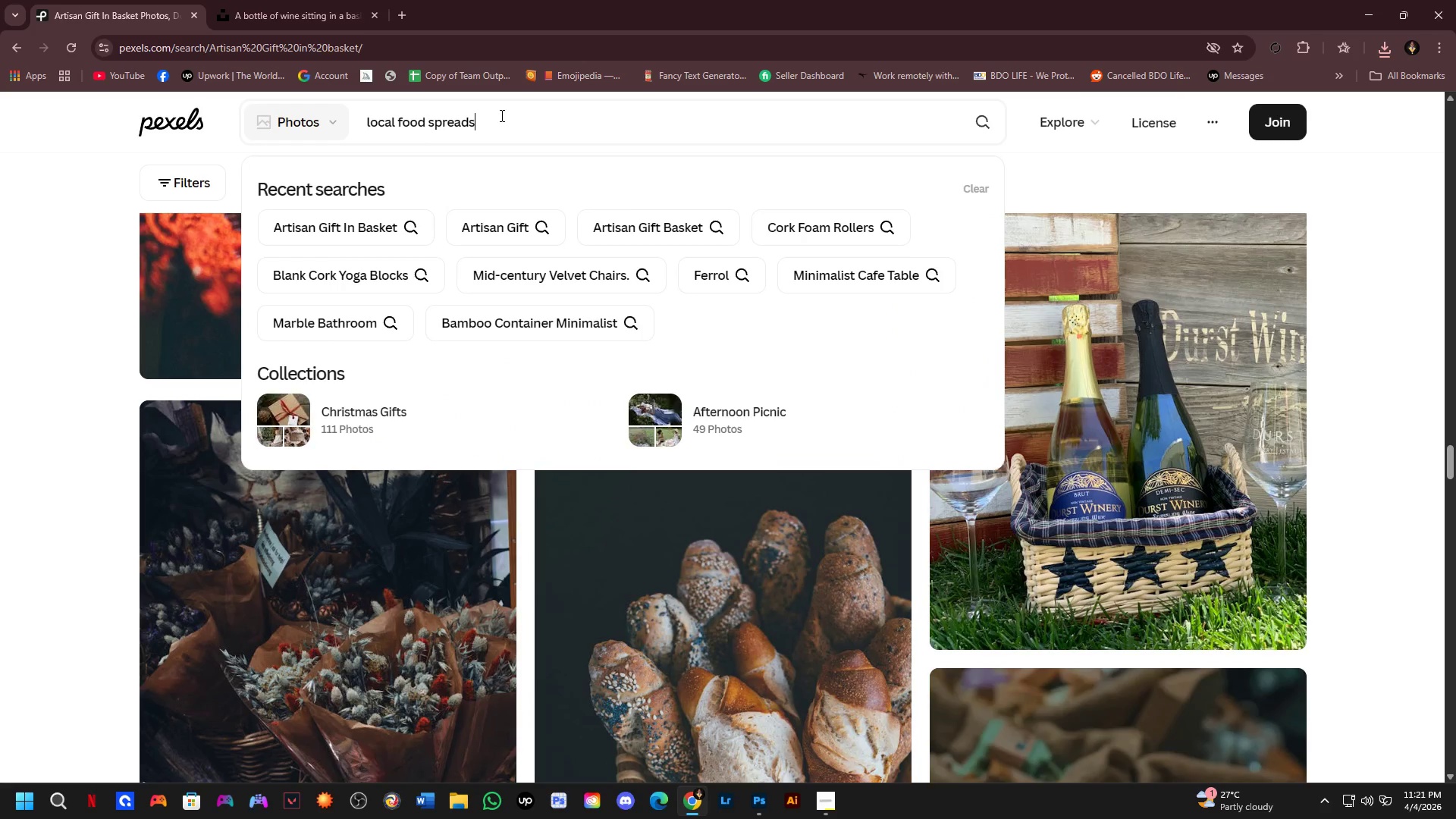 
key(NumpadEnter)
 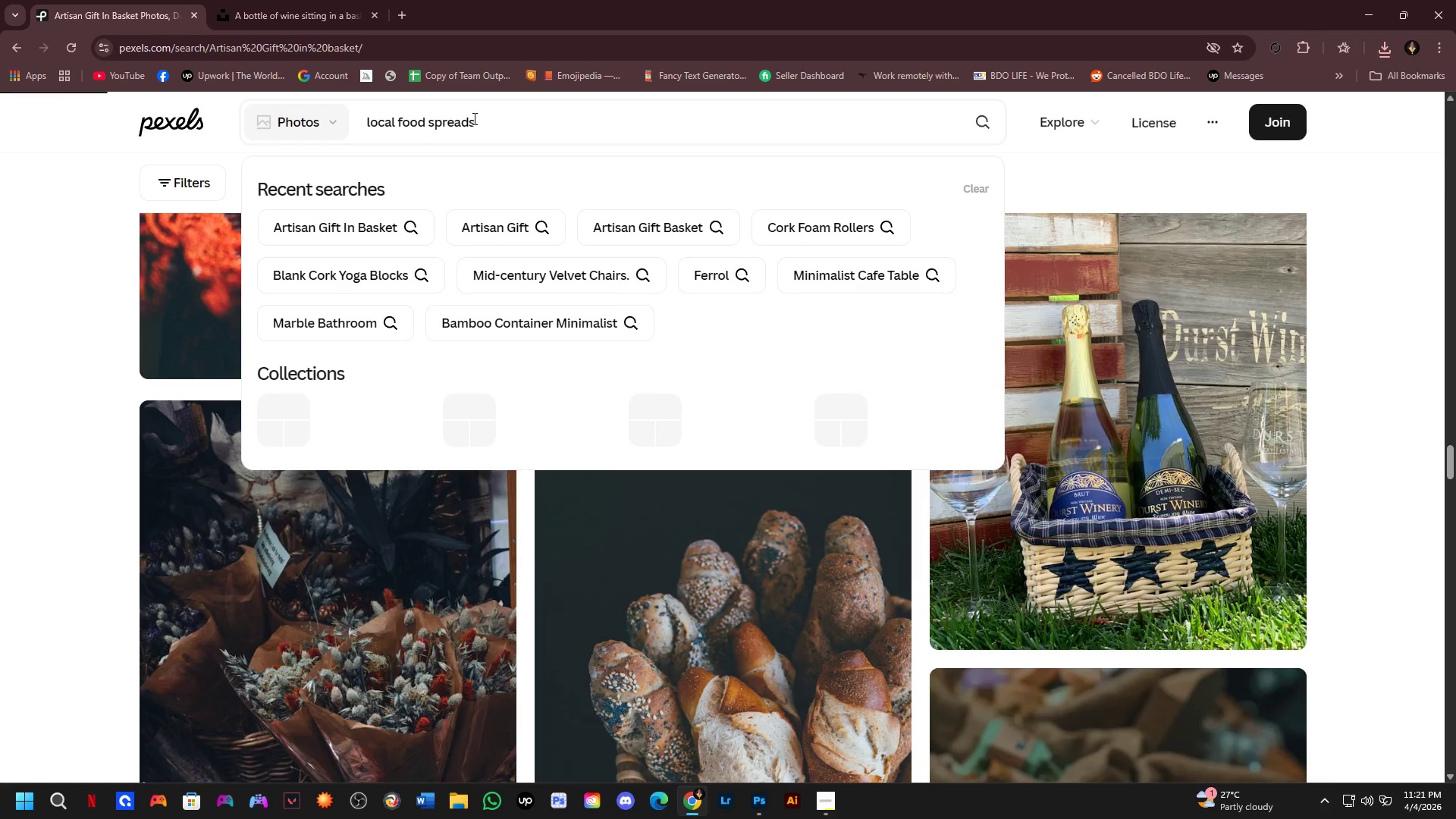 
key(Alt+Tab)